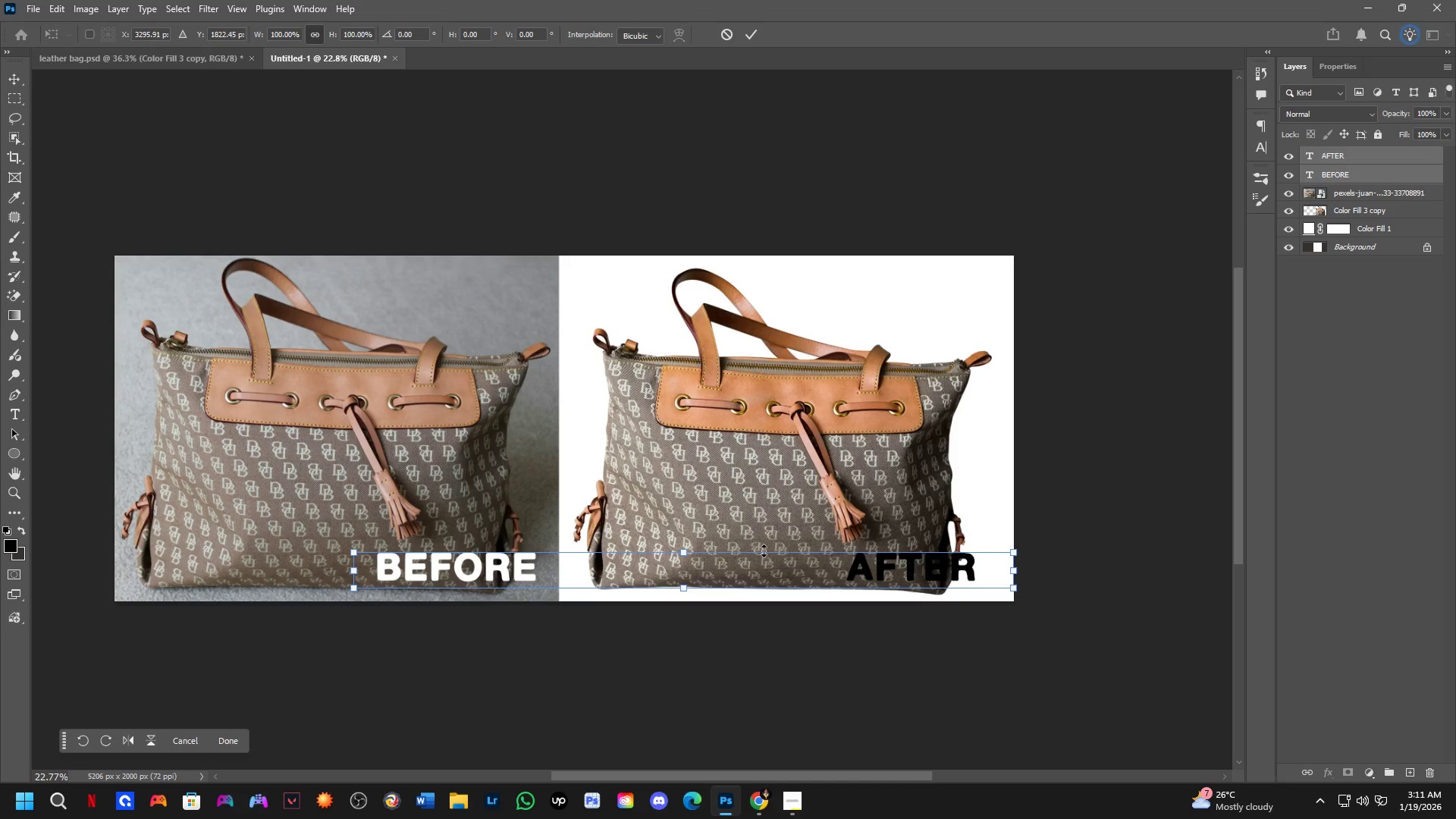 
hold_key(key=ShiftLeft, duration=1.5)
left_click_drag(start_coordinate=[766, 565], to_coordinate=[739, 292])
 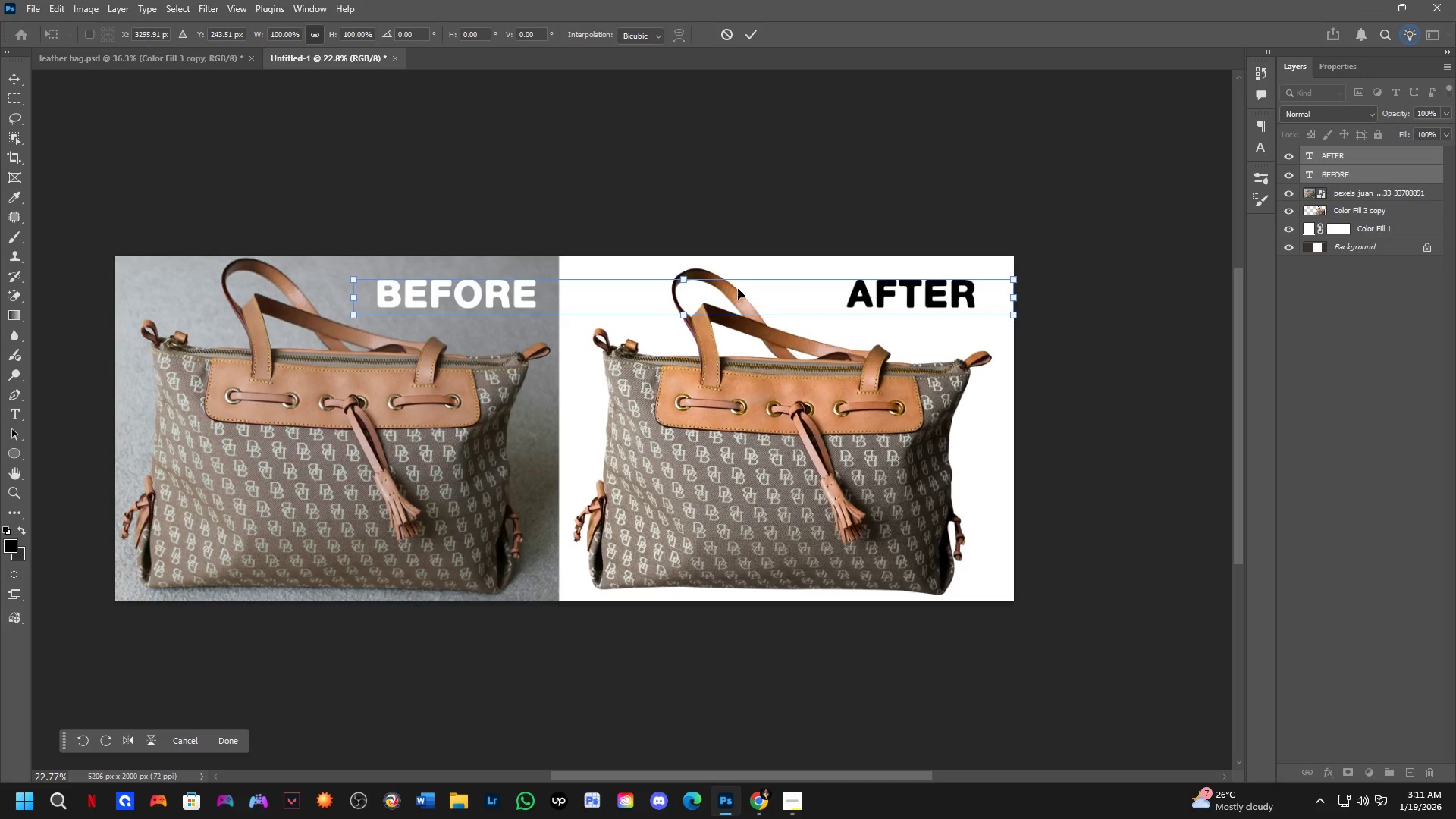 
key(Shift+ShiftLeft)
 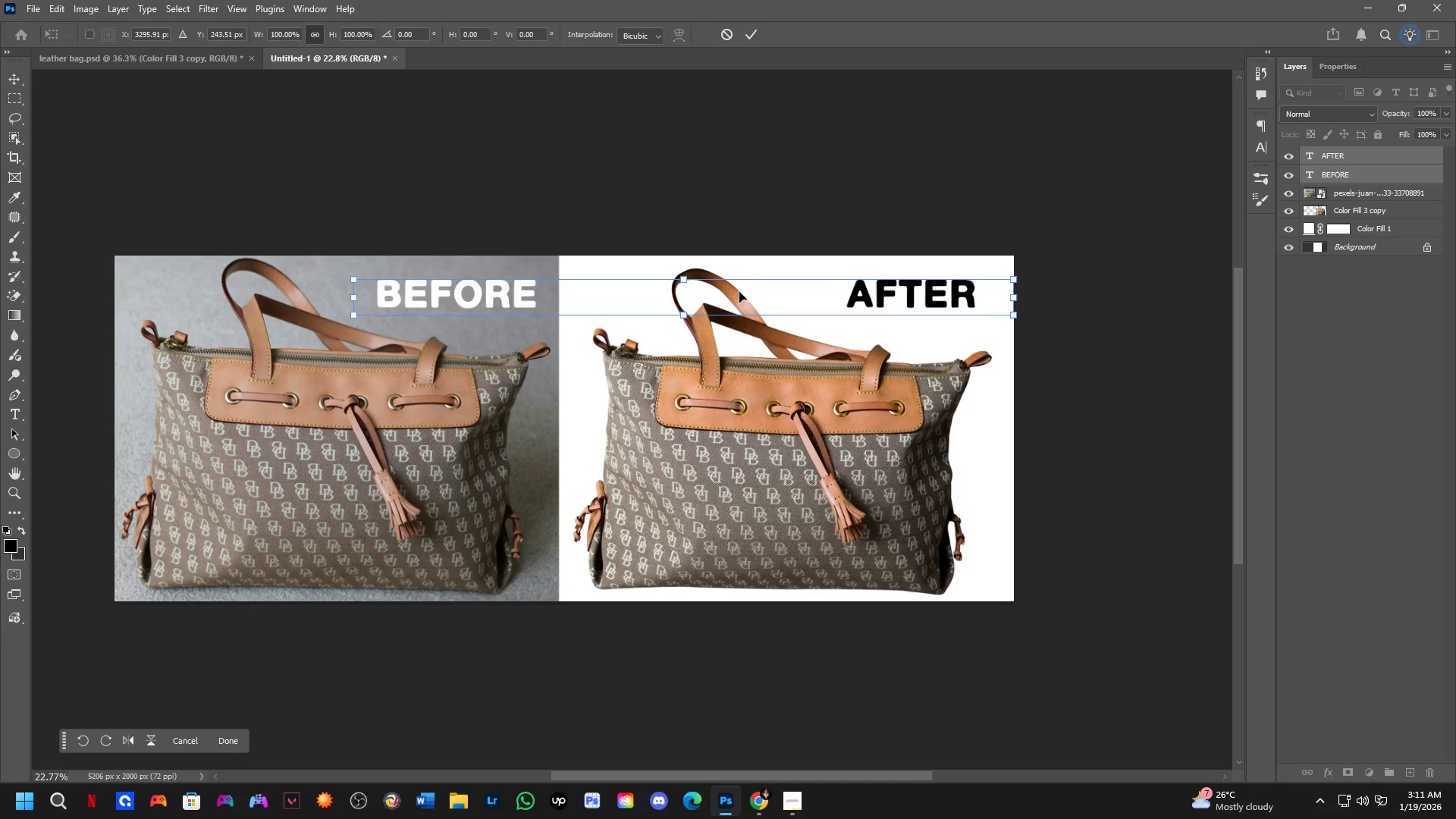 
key(Shift+ShiftLeft)
 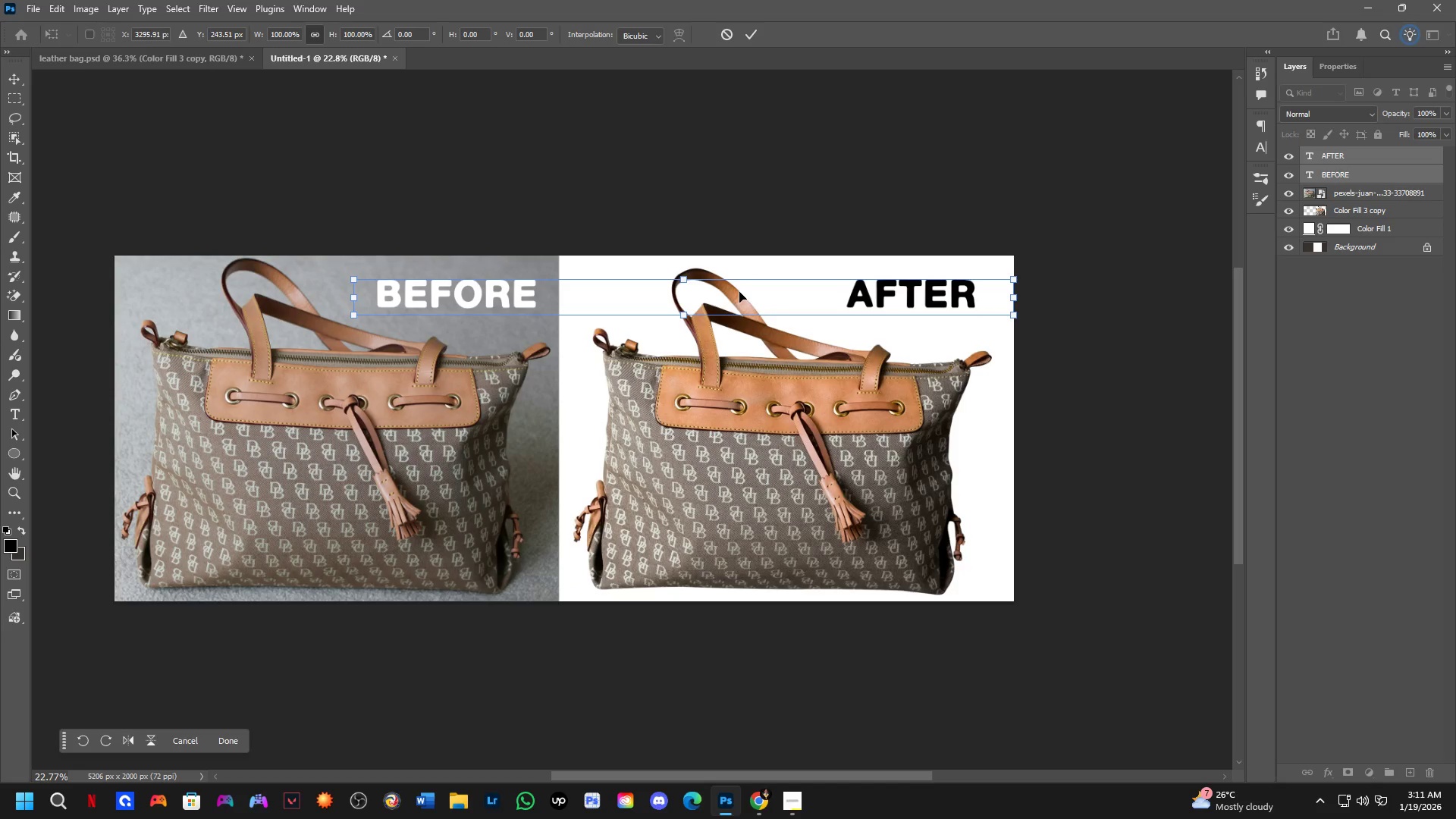 
key(Shift+ShiftLeft)